 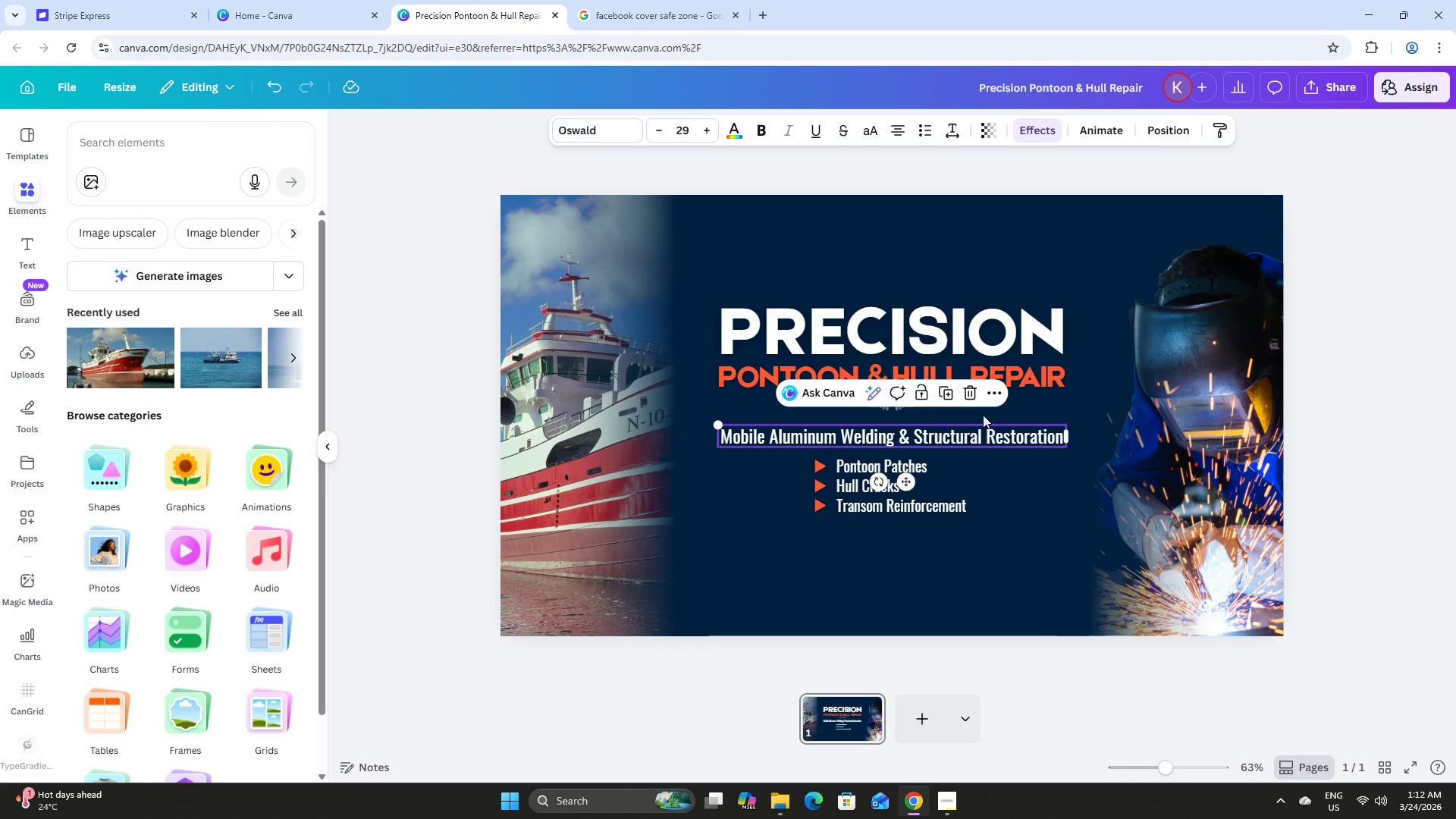 
left_click([943, 390])
 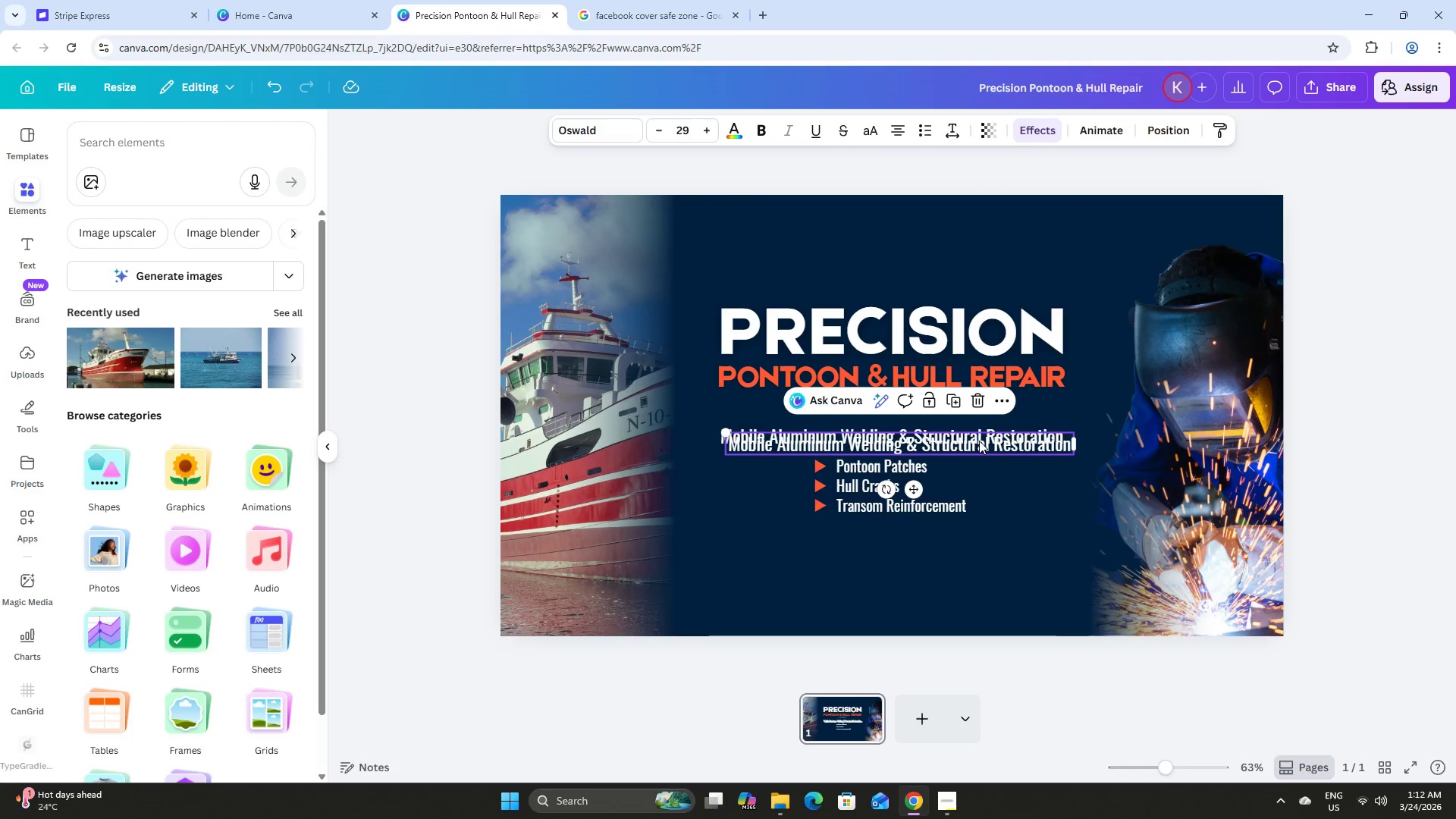 
left_click_drag(start_coordinate=[979, 441], to_coordinate=[972, 583])
 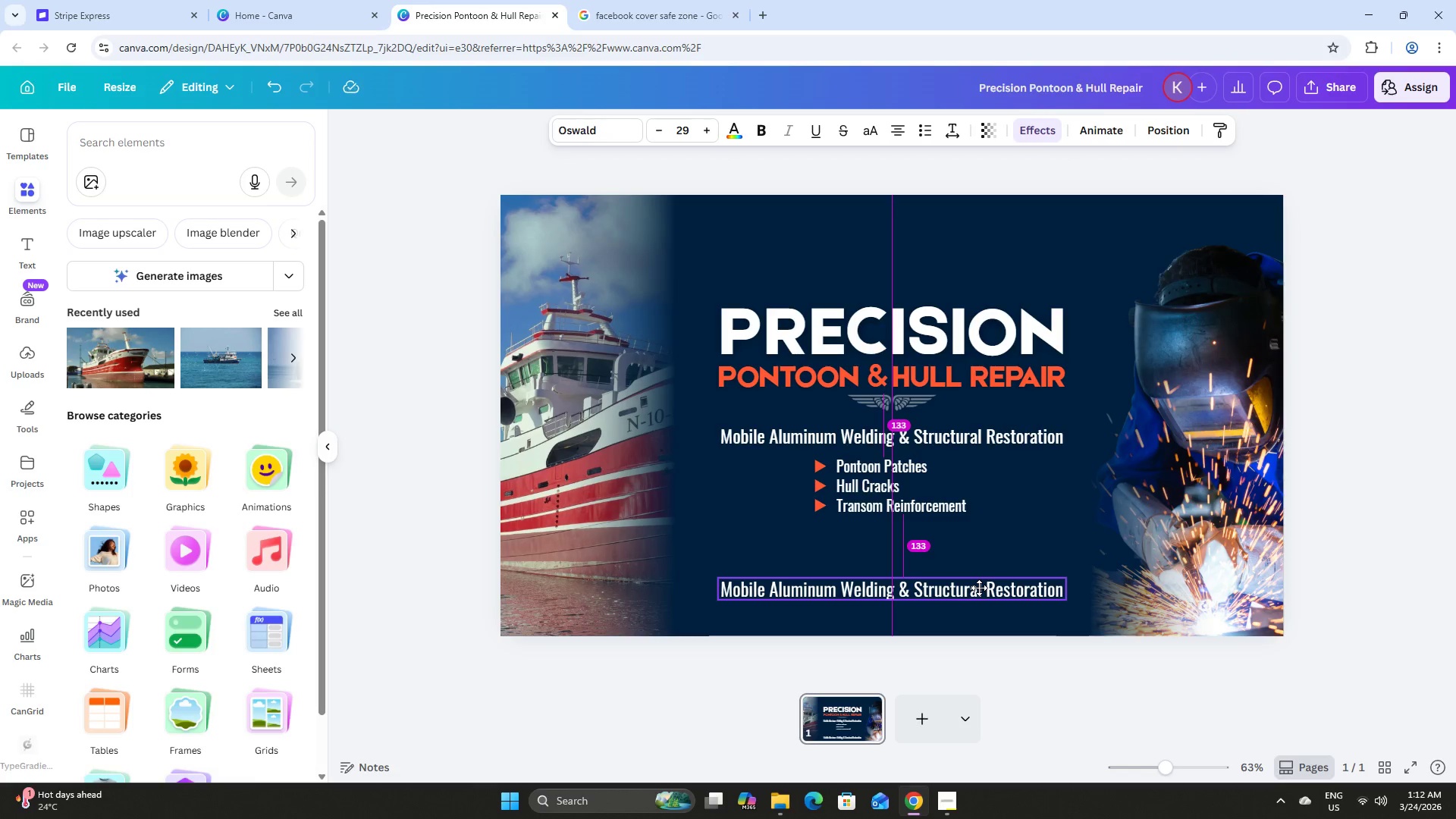 
left_click([995, 595])
 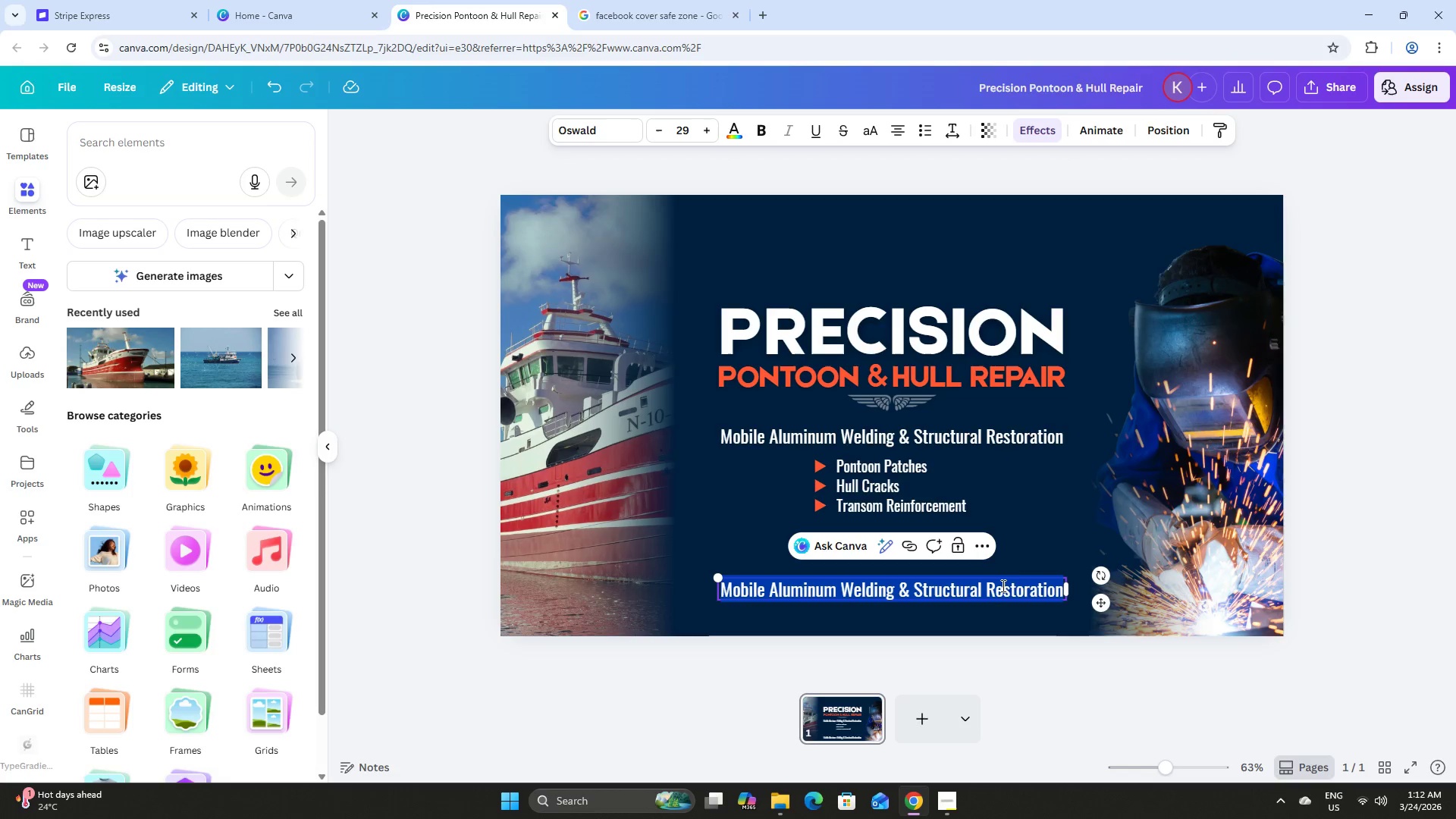 
type(Call for a )
 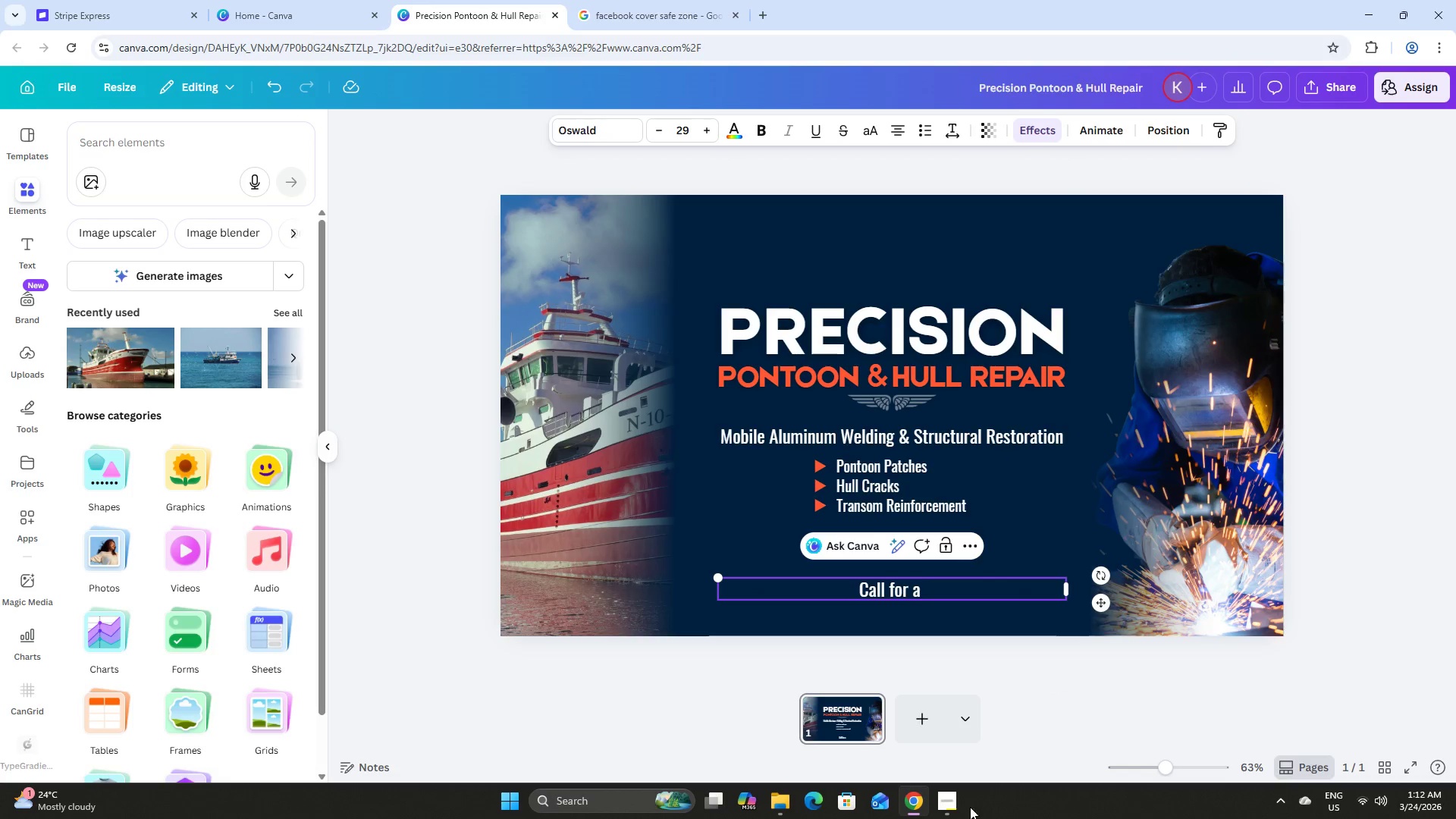 
left_click([962, 804])